 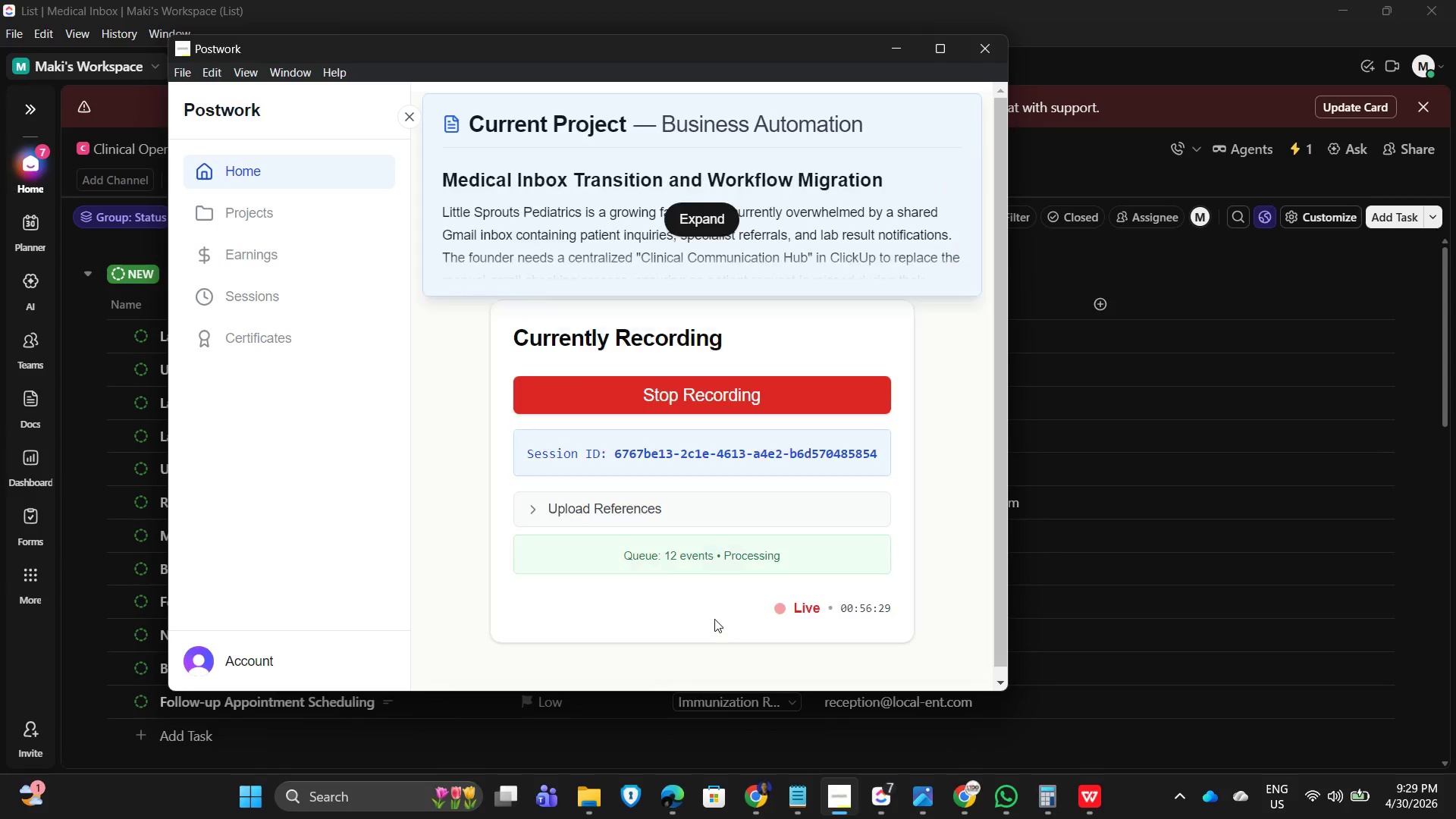 
double_click([1156, 15])
 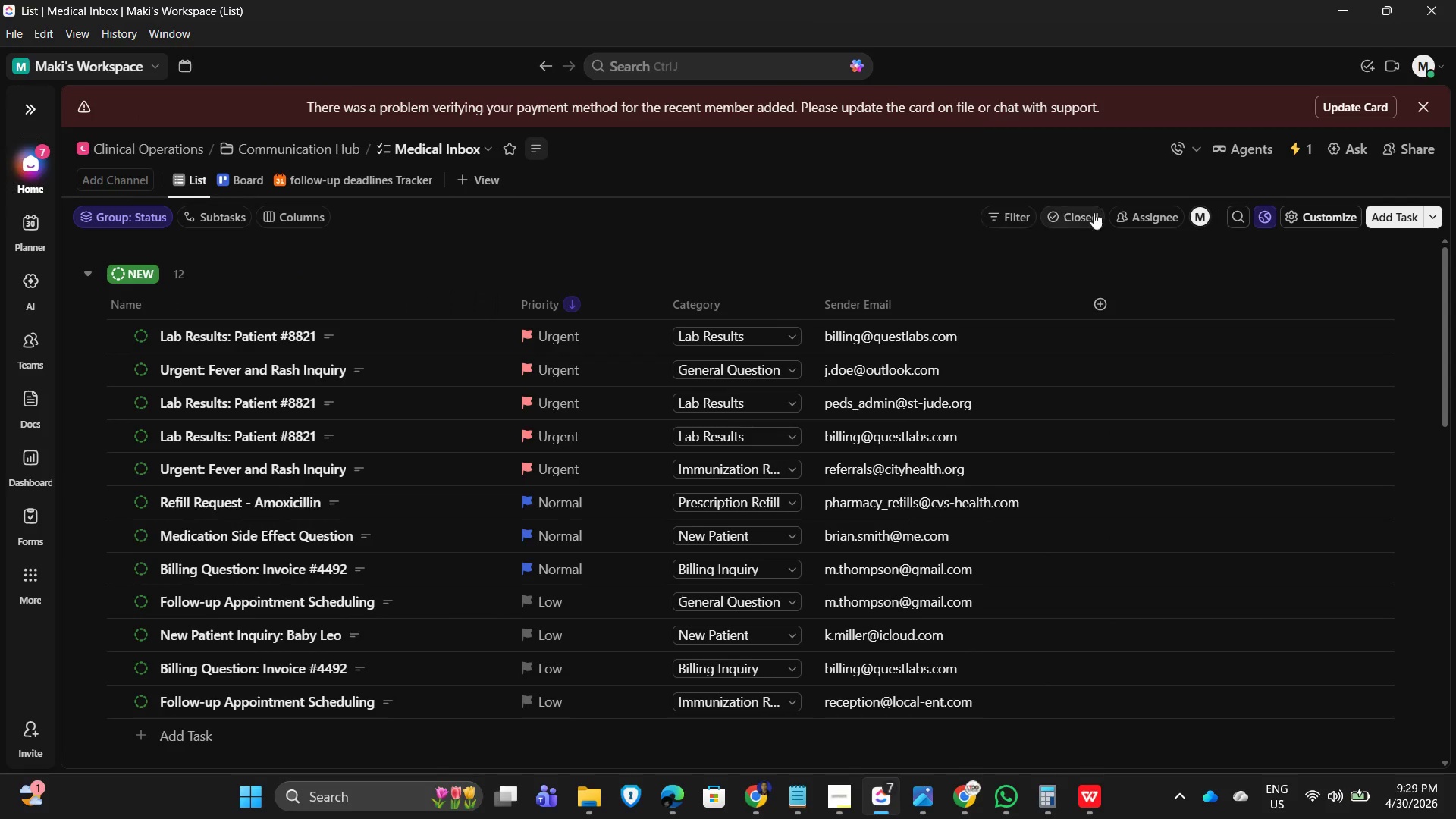 
scroll: coordinate [739, 588], scroll_direction: down, amount: 6.0
 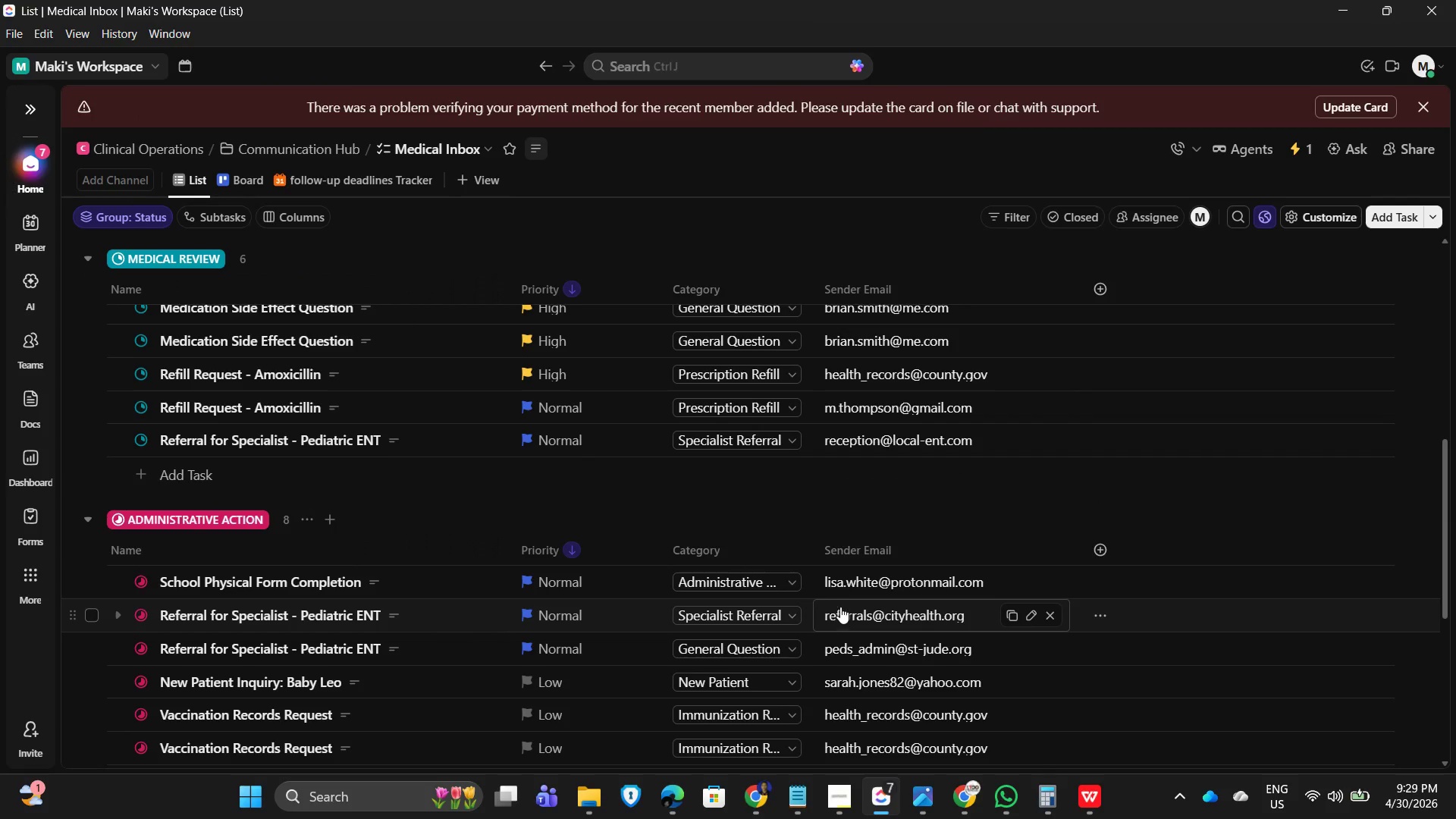 
scroll: coordinate [725, 512], scroll_direction: up, amount: 12.0
 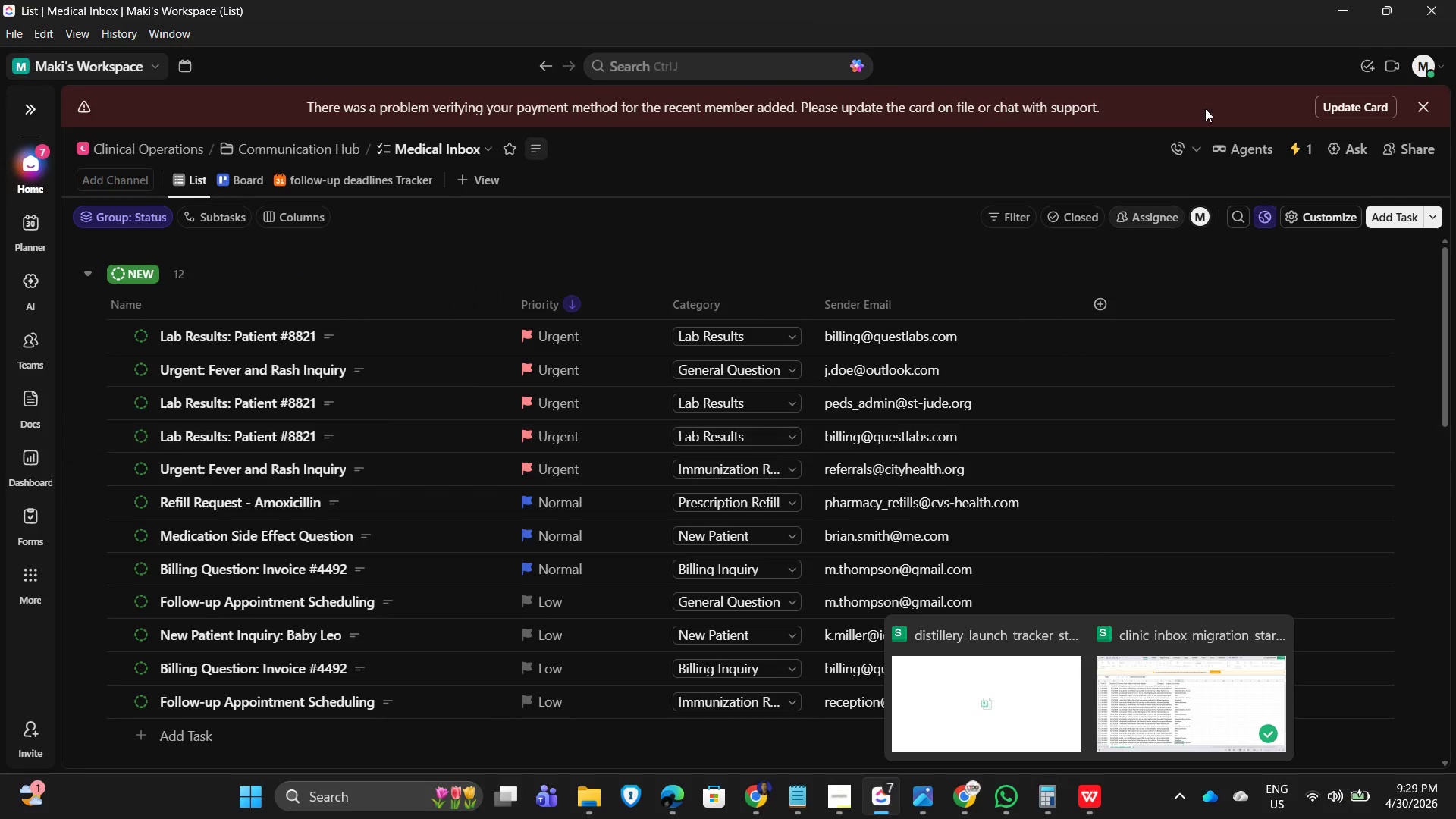 
left_click([819, 156])
 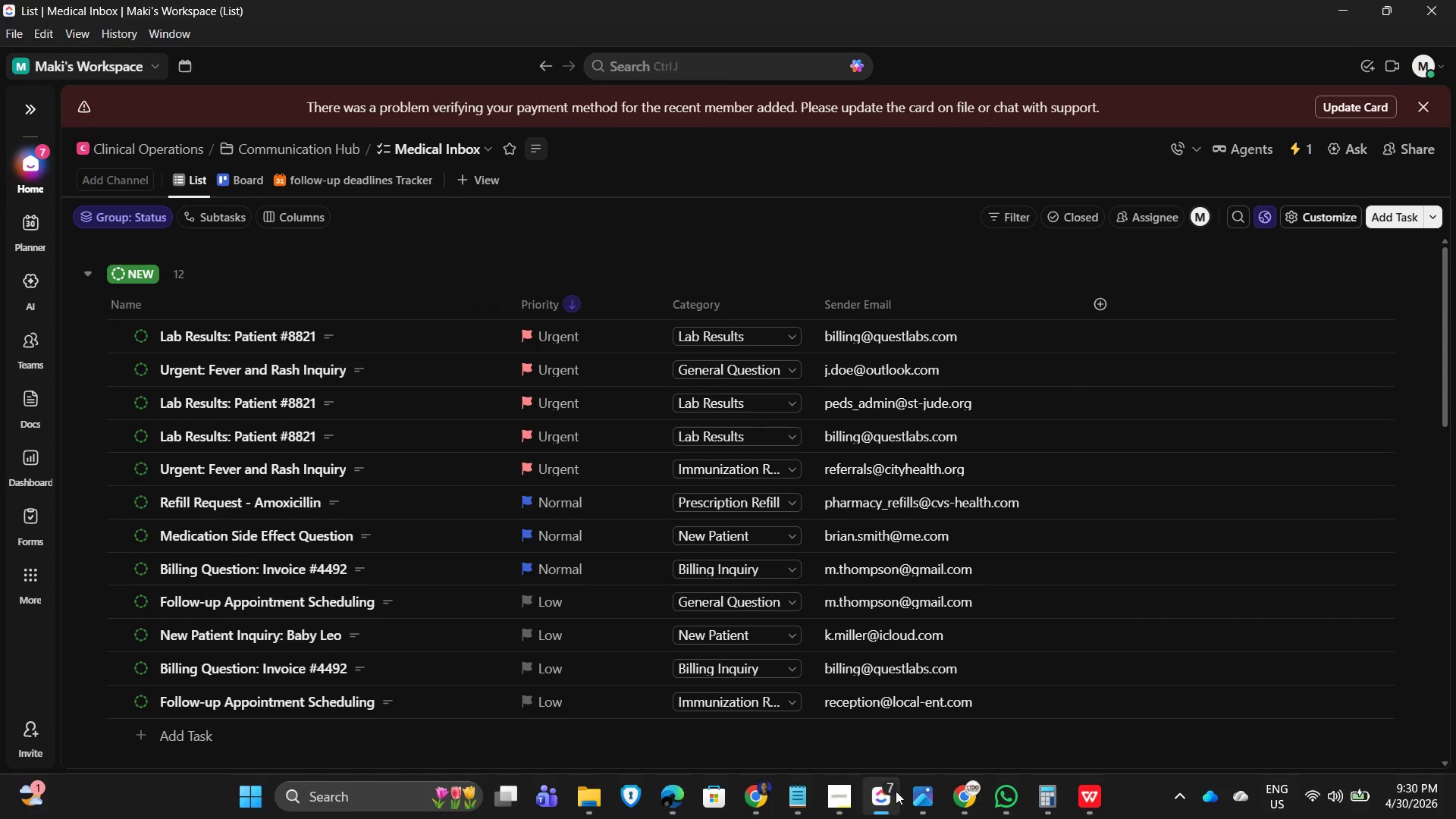 
left_click([835, 805])